 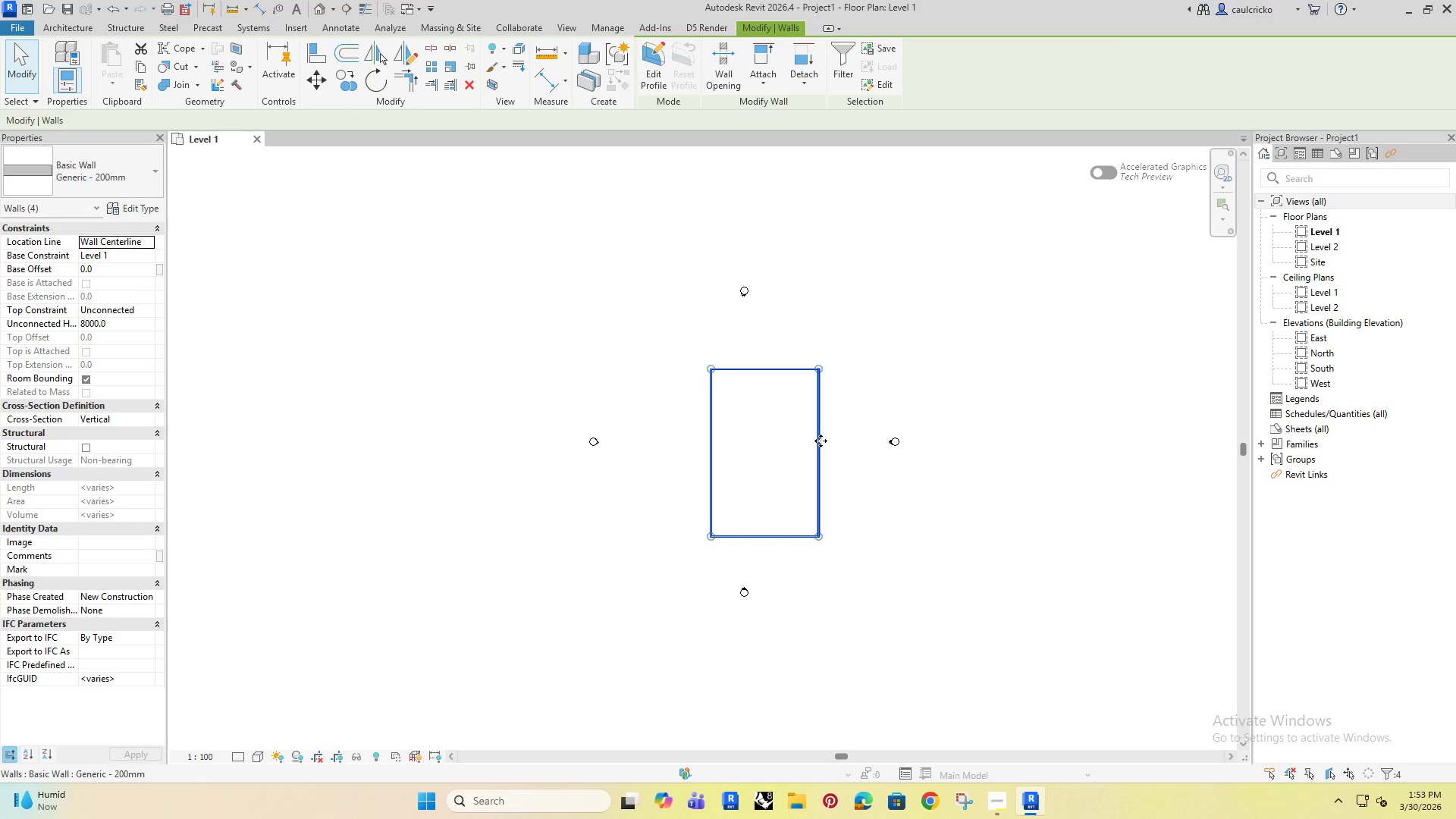 
left_click_drag(start_coordinate=[821, 441], to_coordinate=[797, 428])
 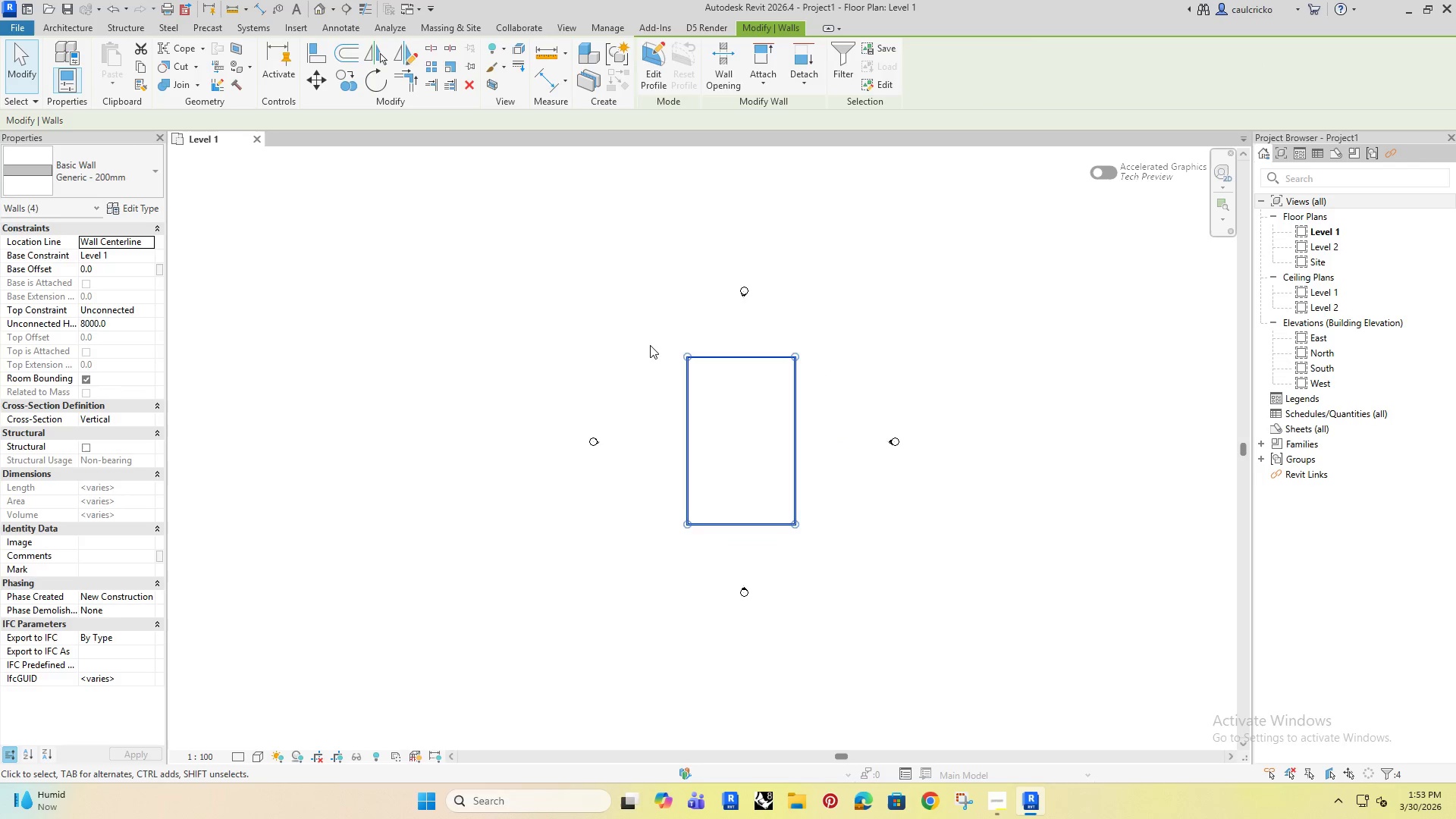 
left_click([649, 344])
 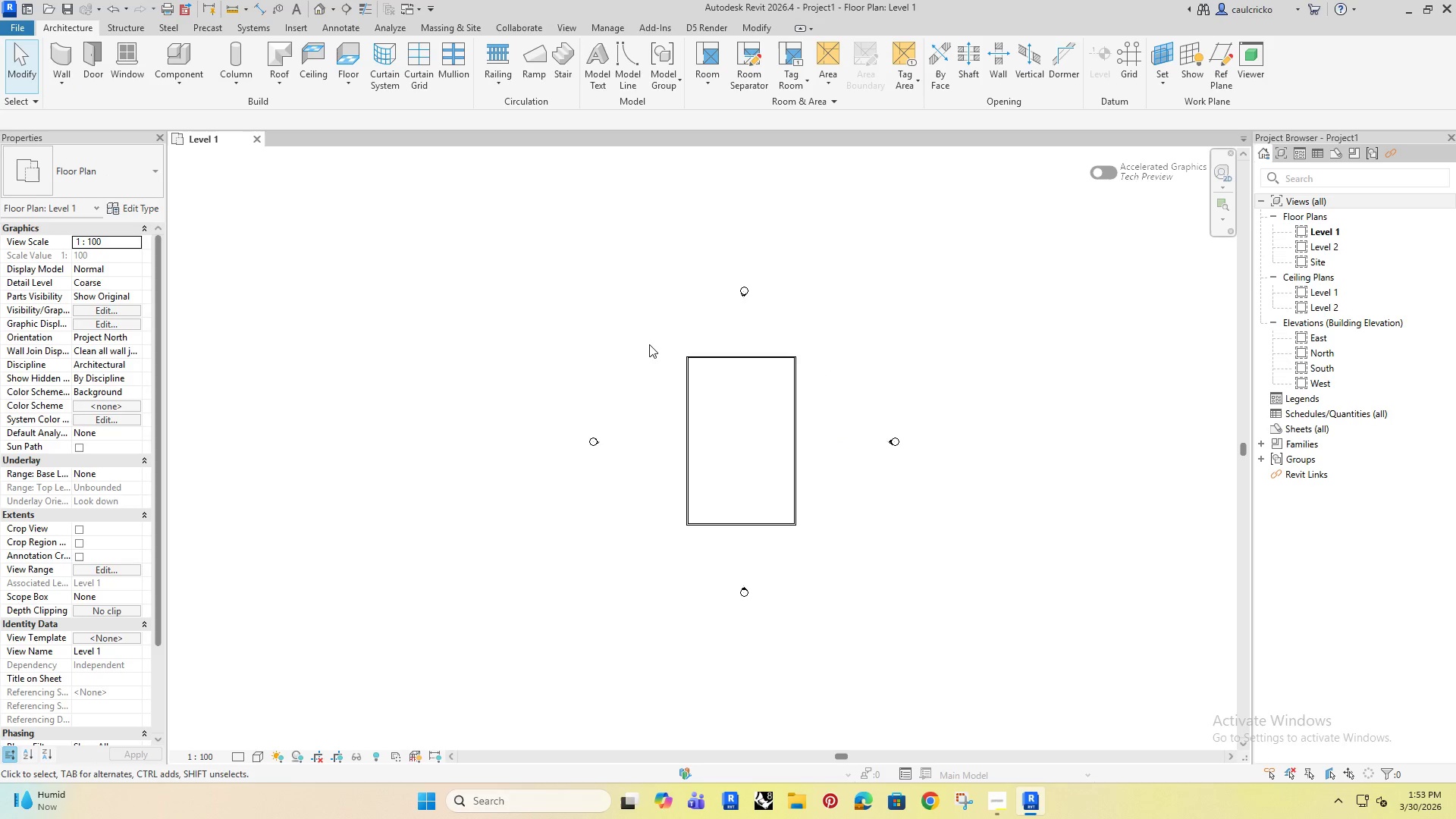 
type(di)
 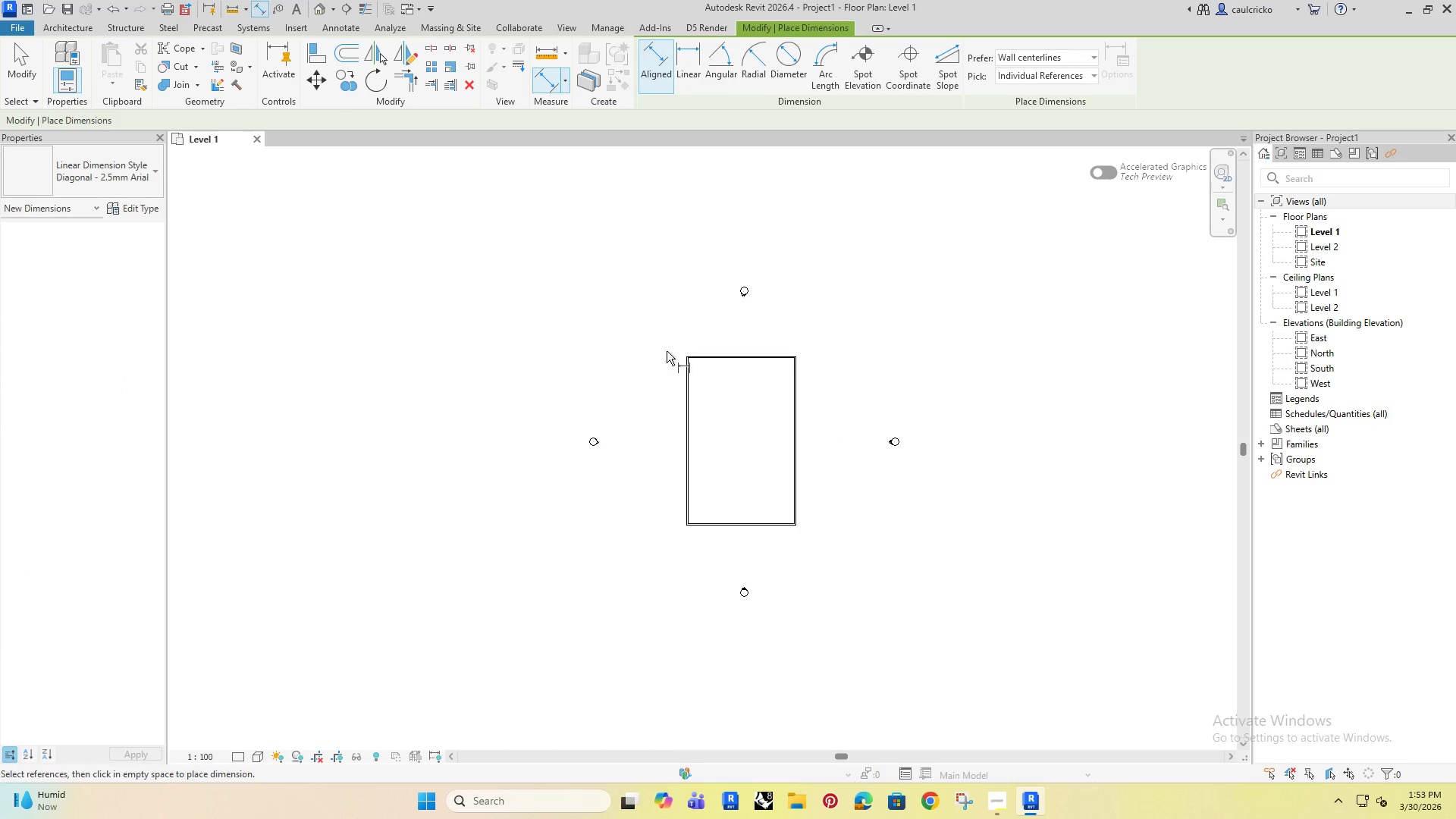 
scroll: coordinate [711, 388], scroll_direction: up, amount: 6.0
 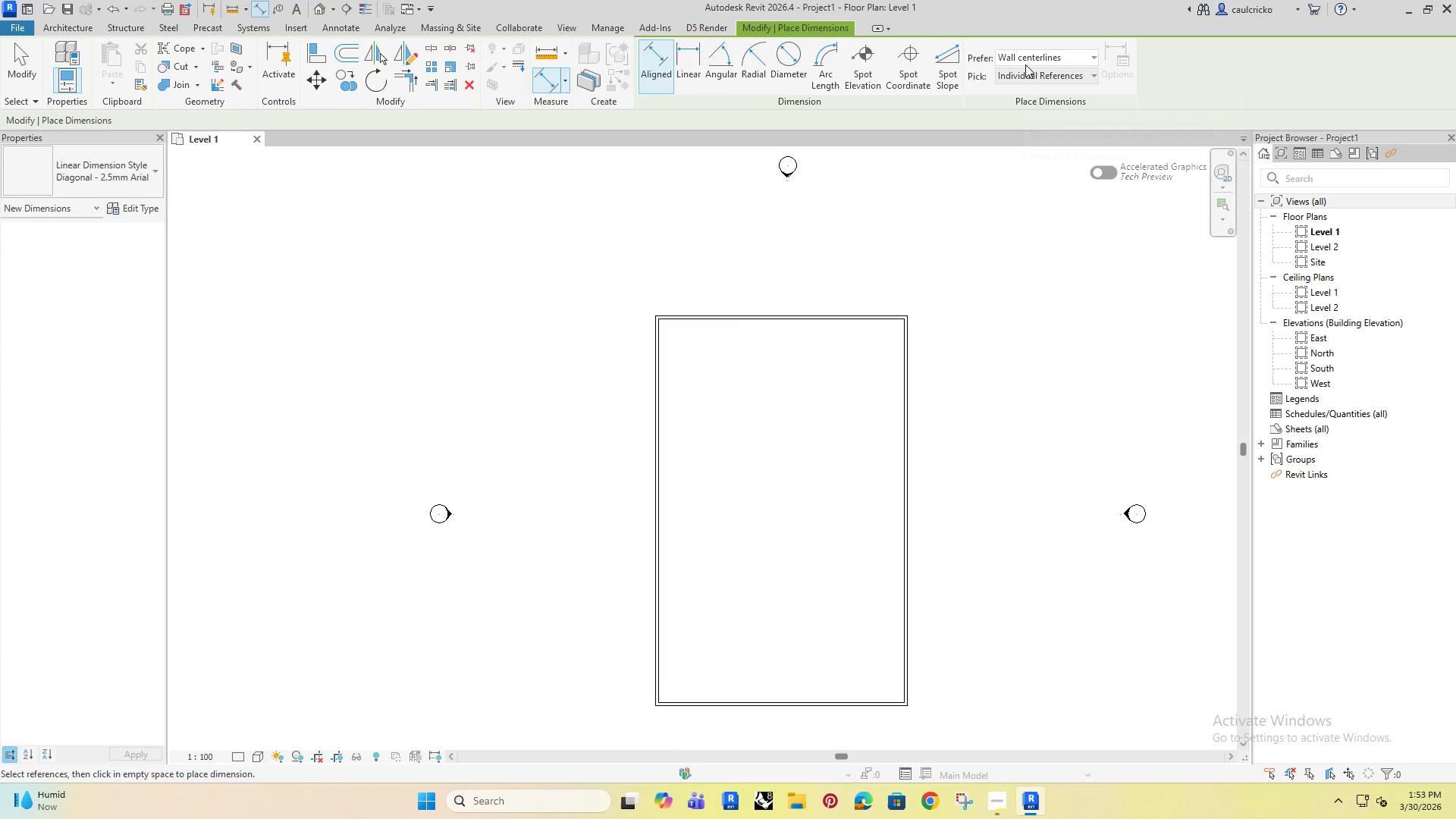 
left_click([1023, 60])
 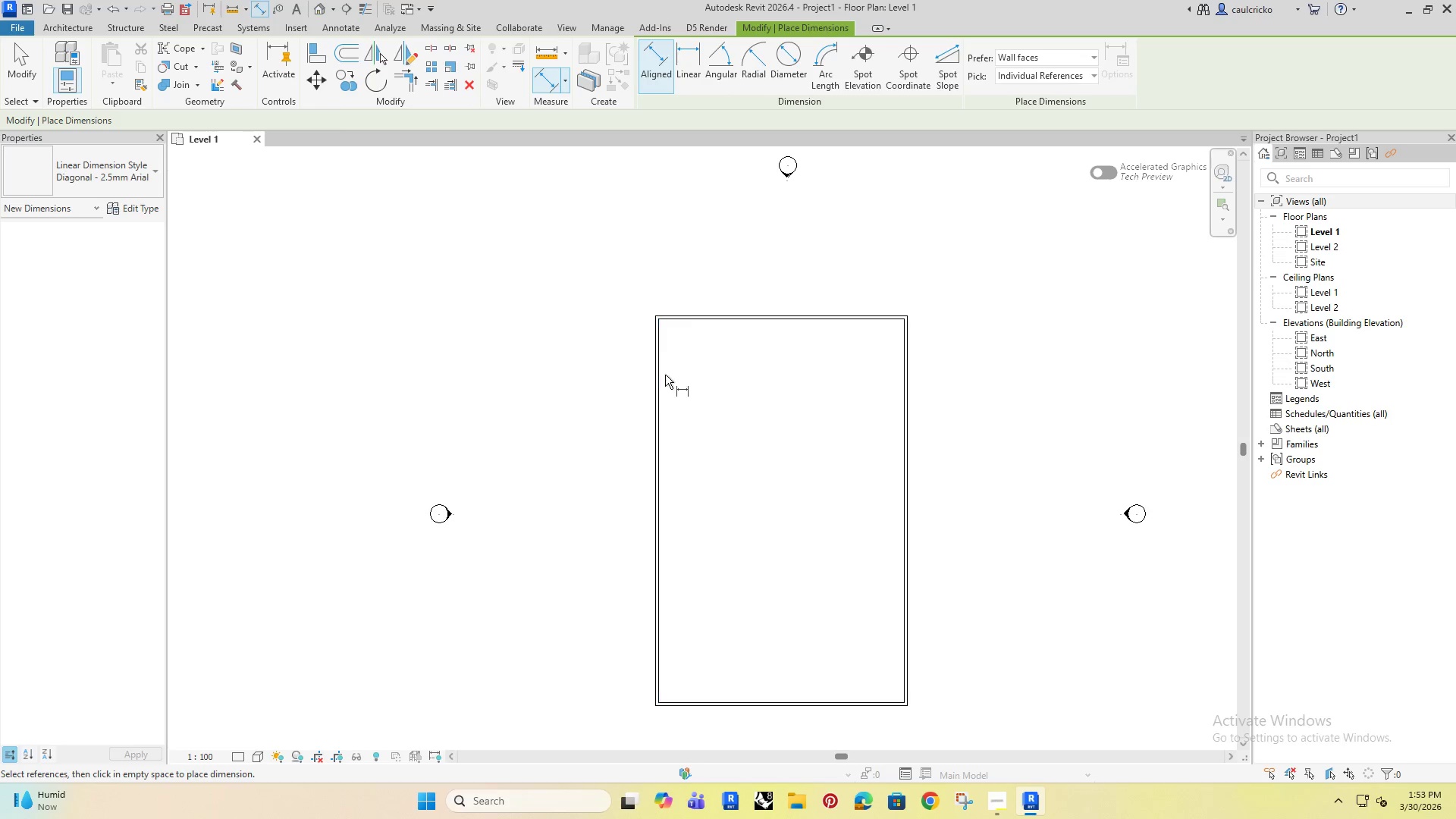 
left_click([661, 355])
 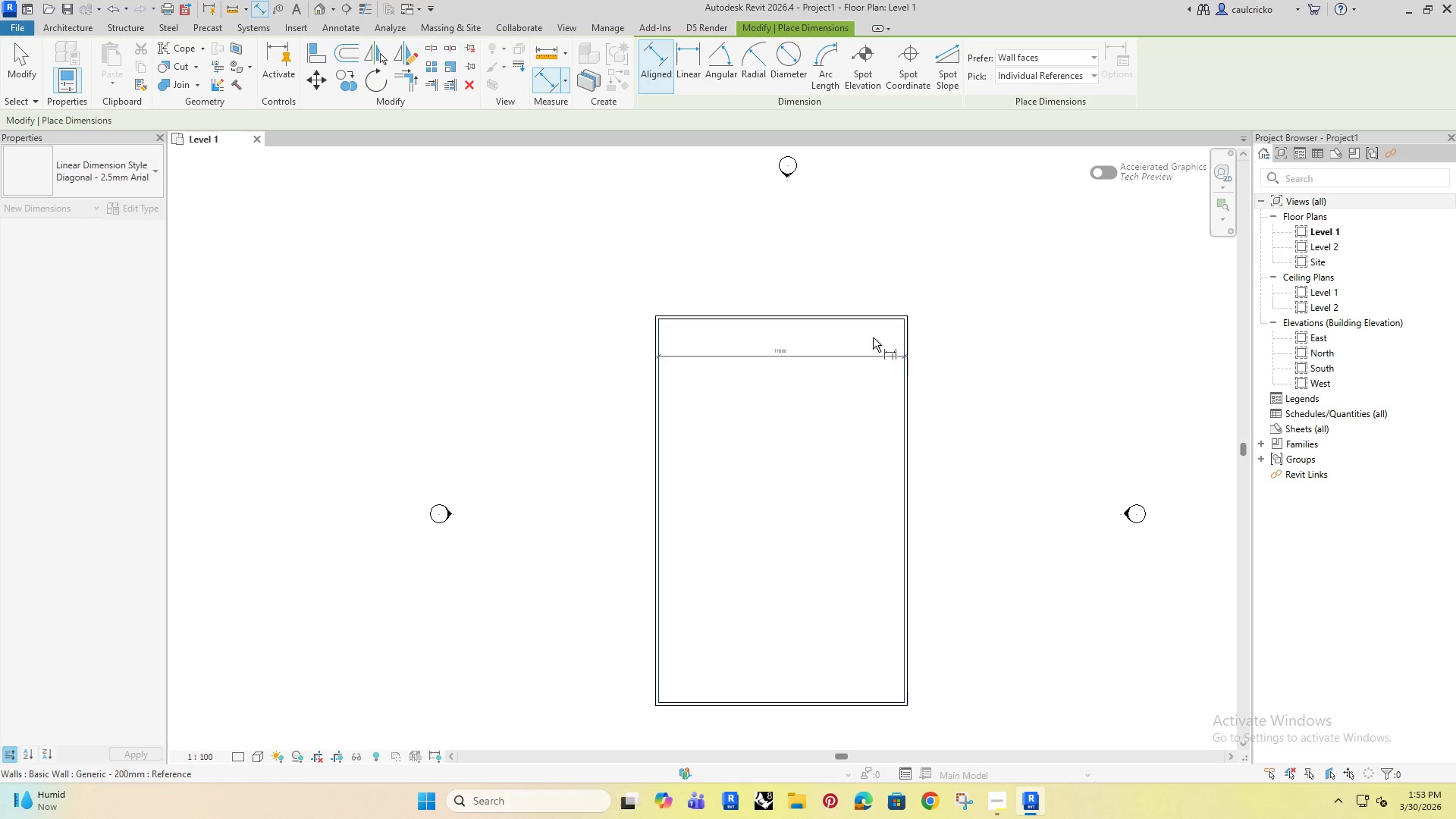 
double_click([816, 261])
 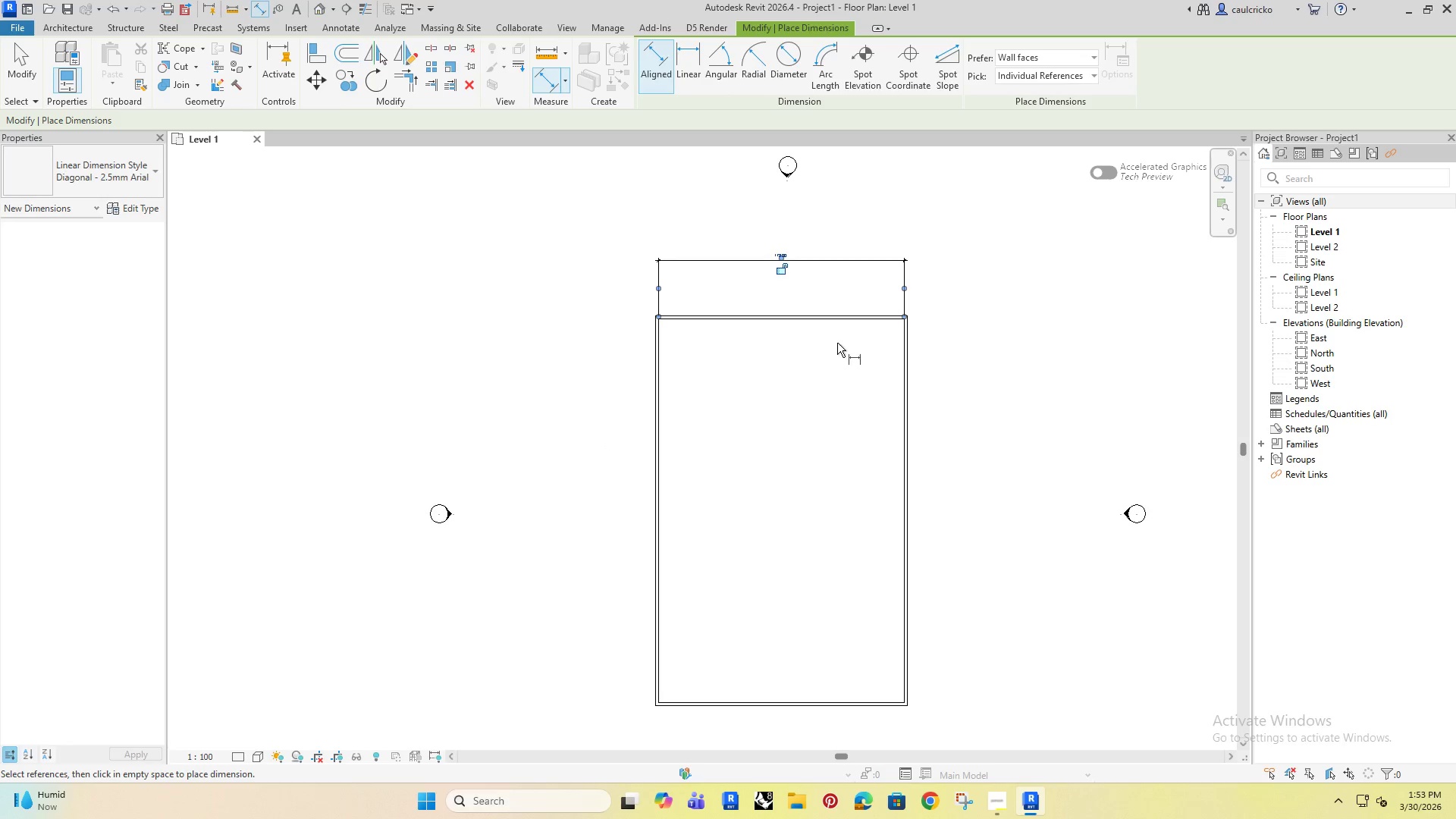 
left_click([830, 319])
 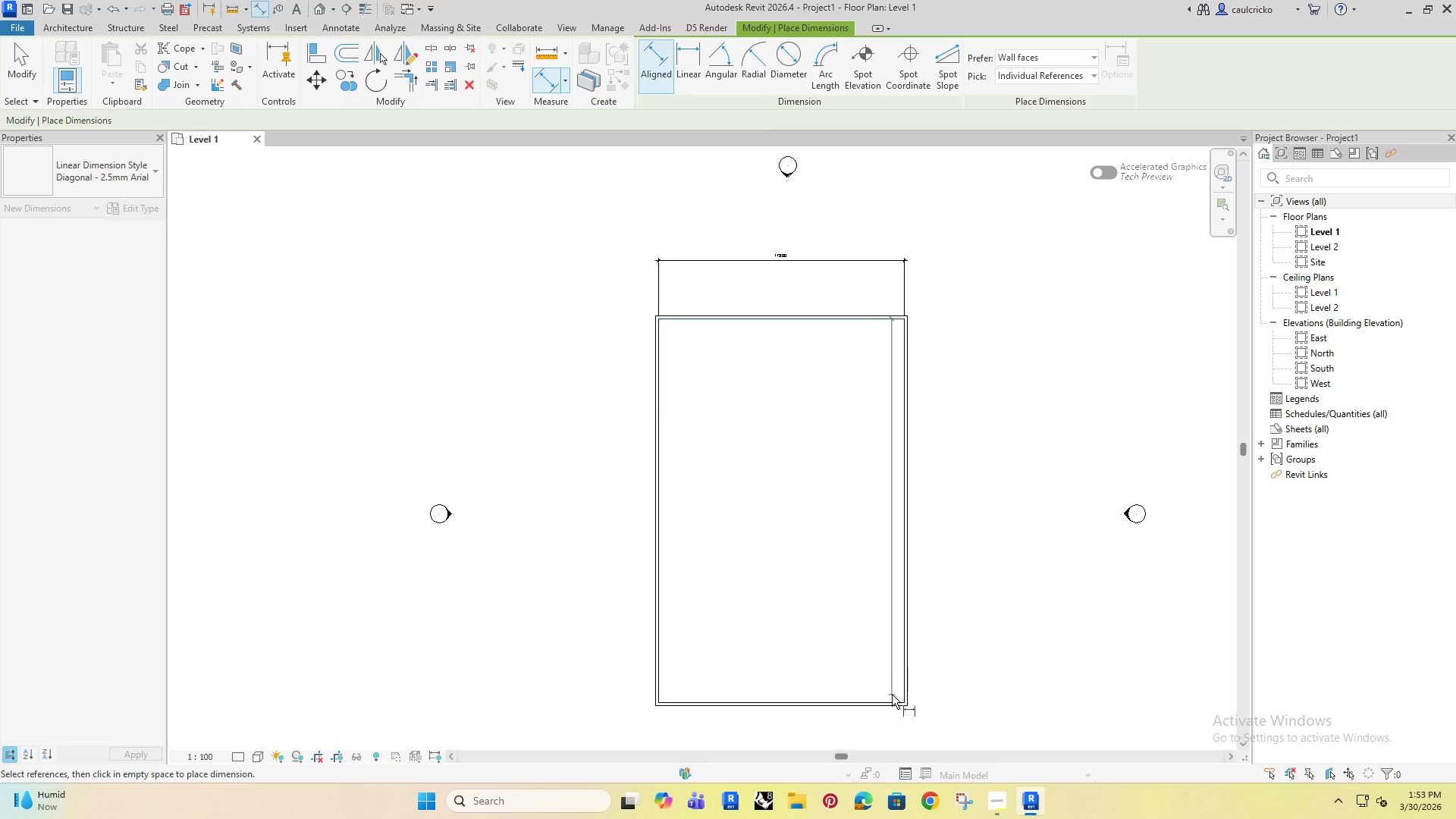 
left_click([887, 703])
 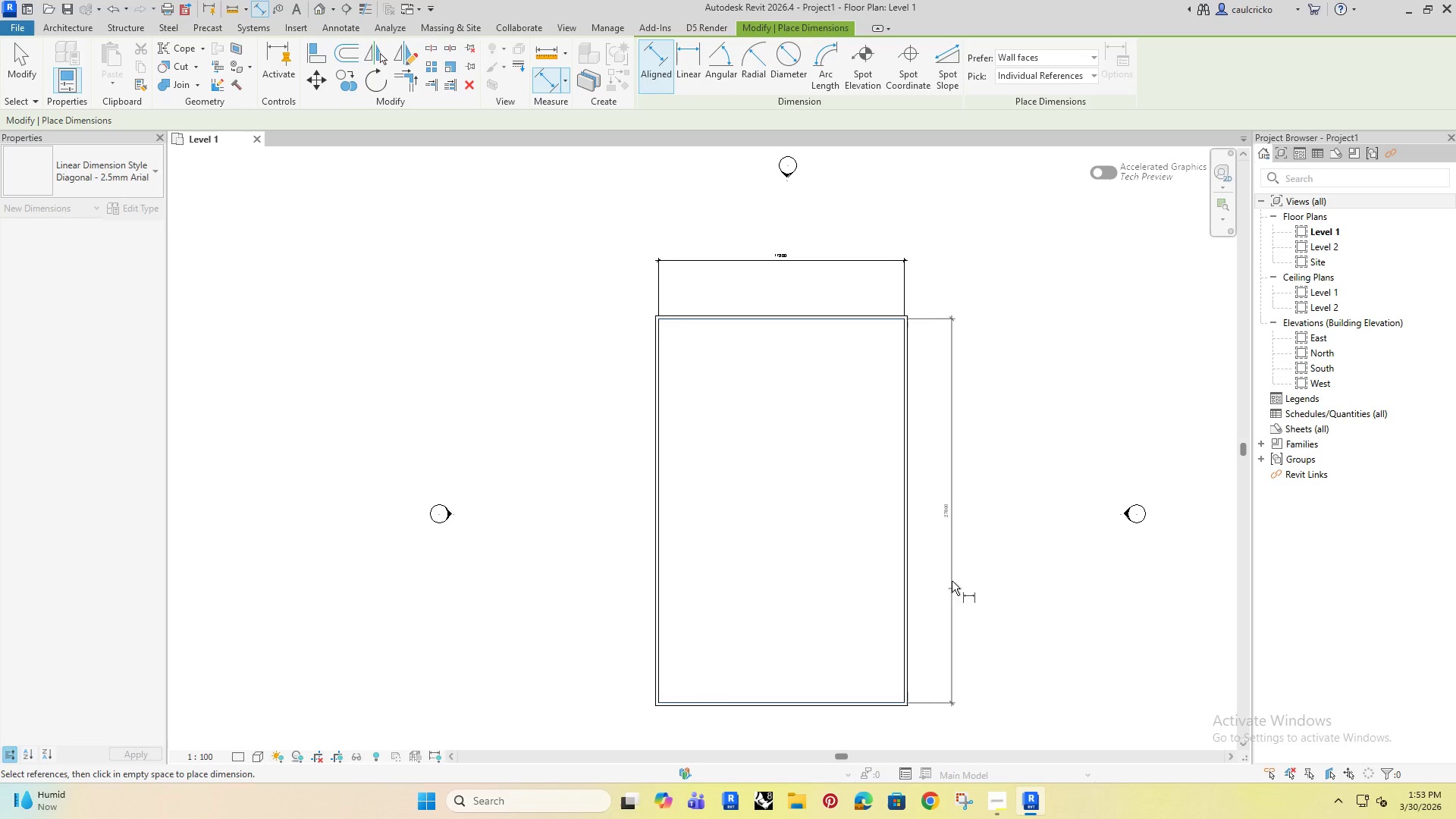 
left_click([956, 551])
 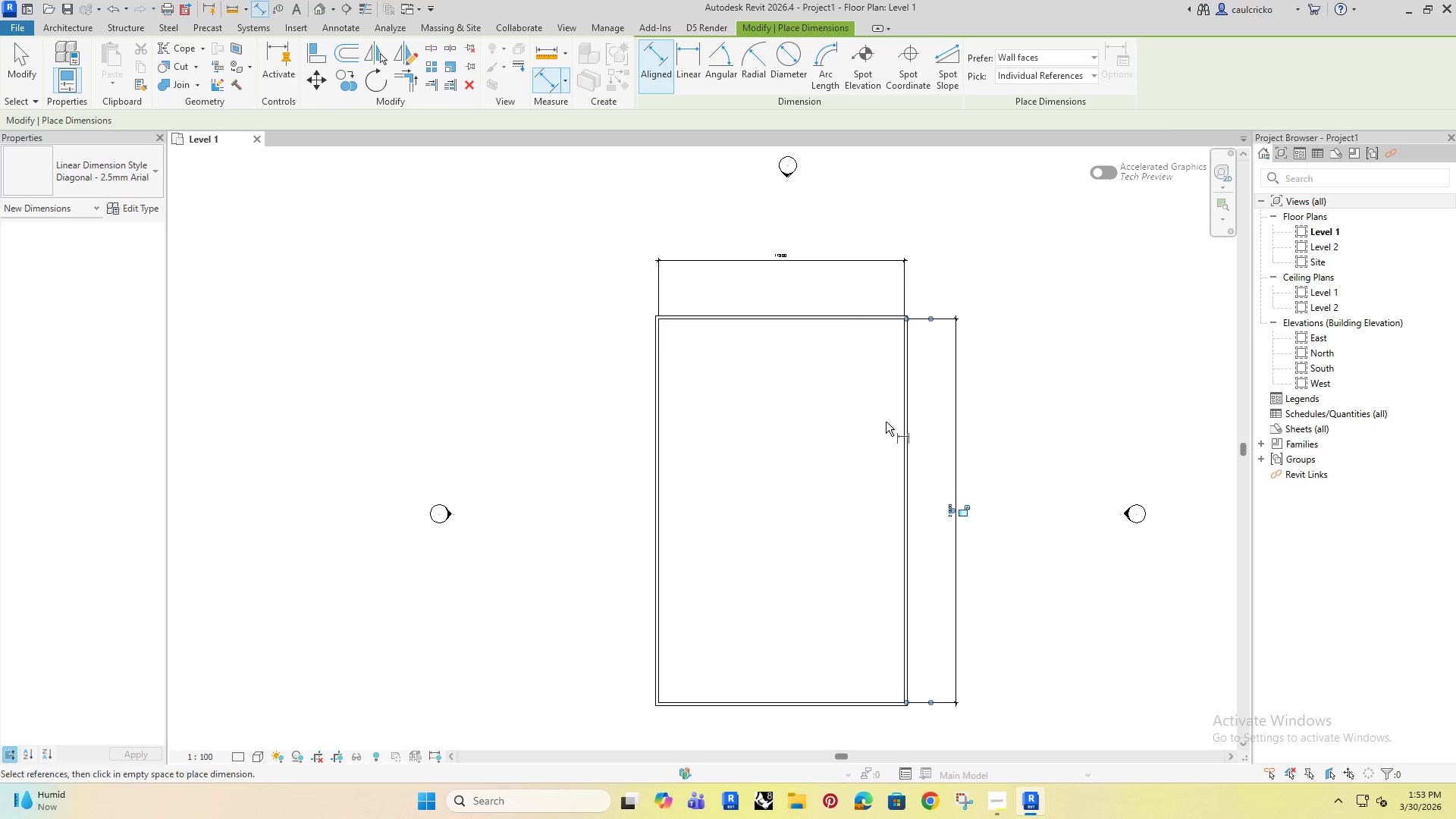 
scroll: coordinate [838, 433], scroll_direction: up, amount: 2.0
 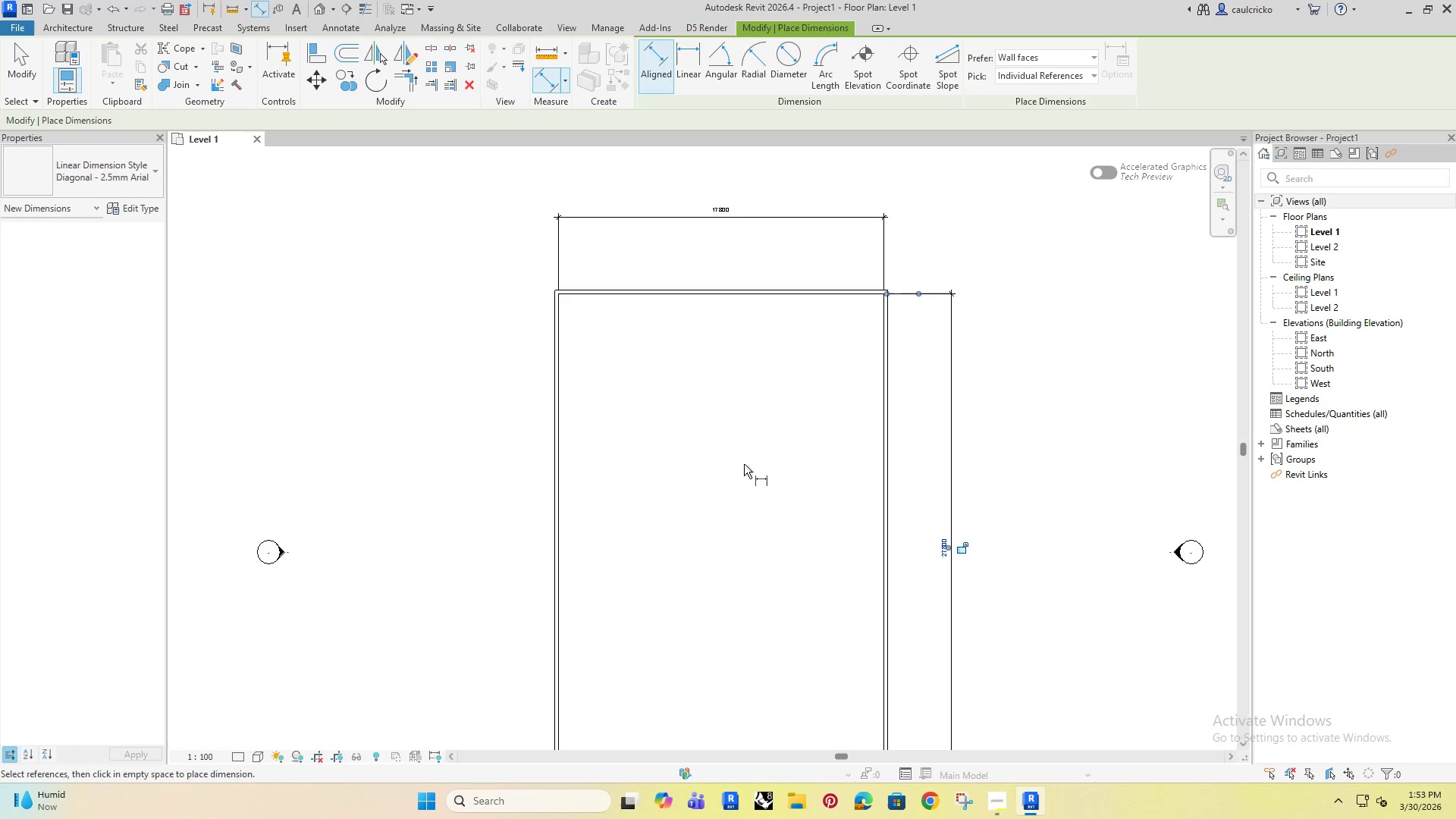 
key(Escape)
 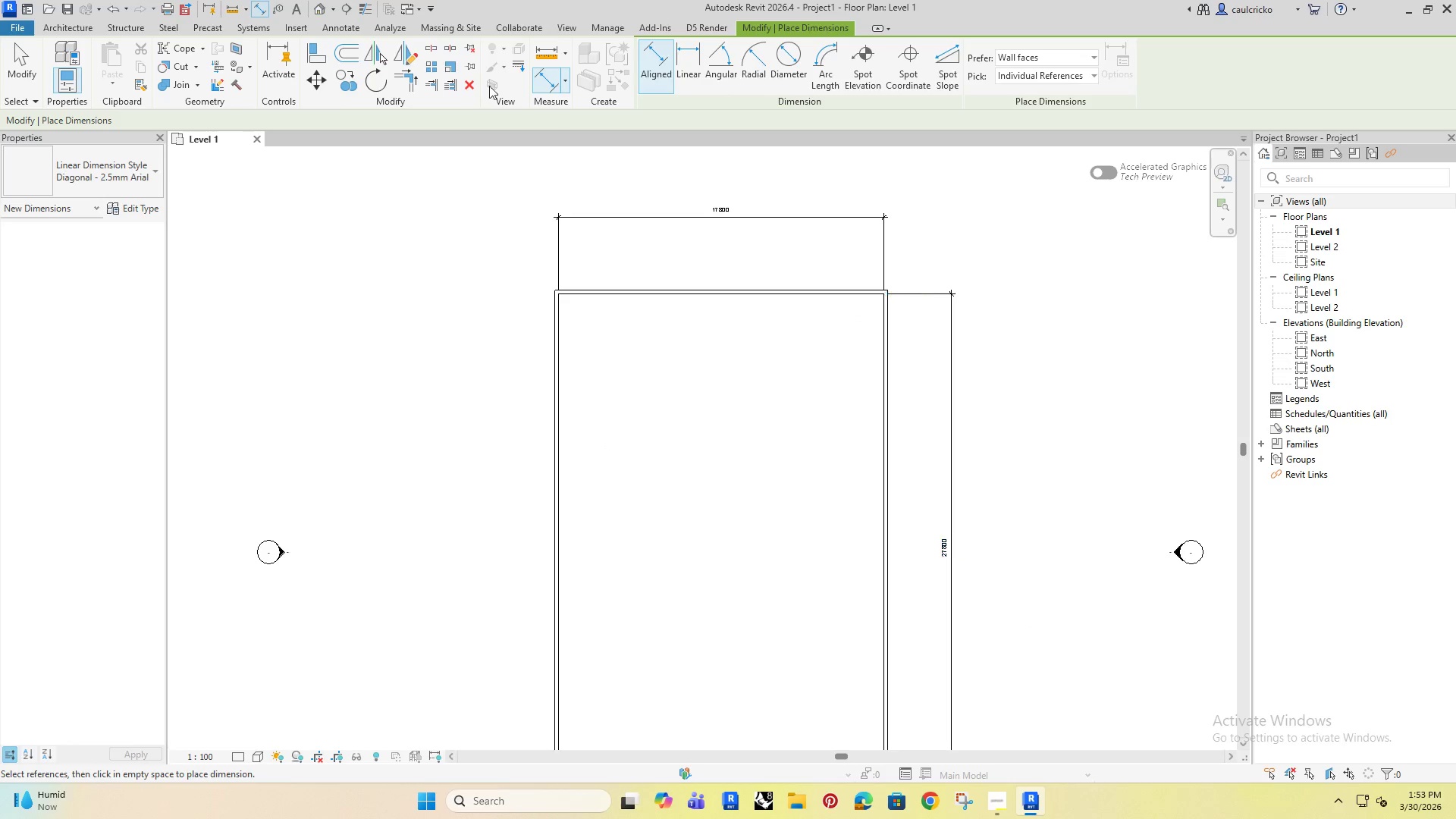 
key(Escape)
 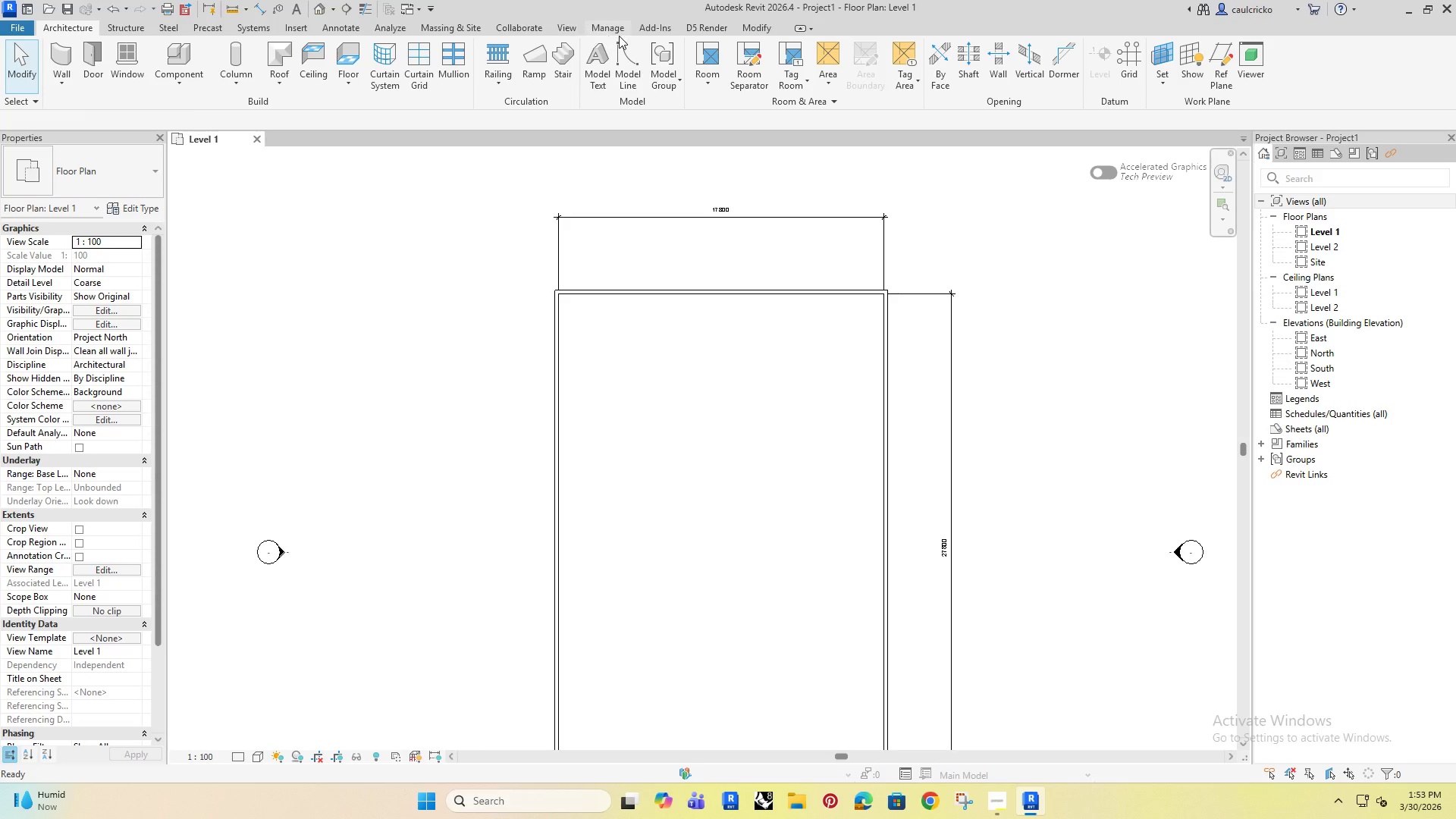 
left_click([605, 25])
 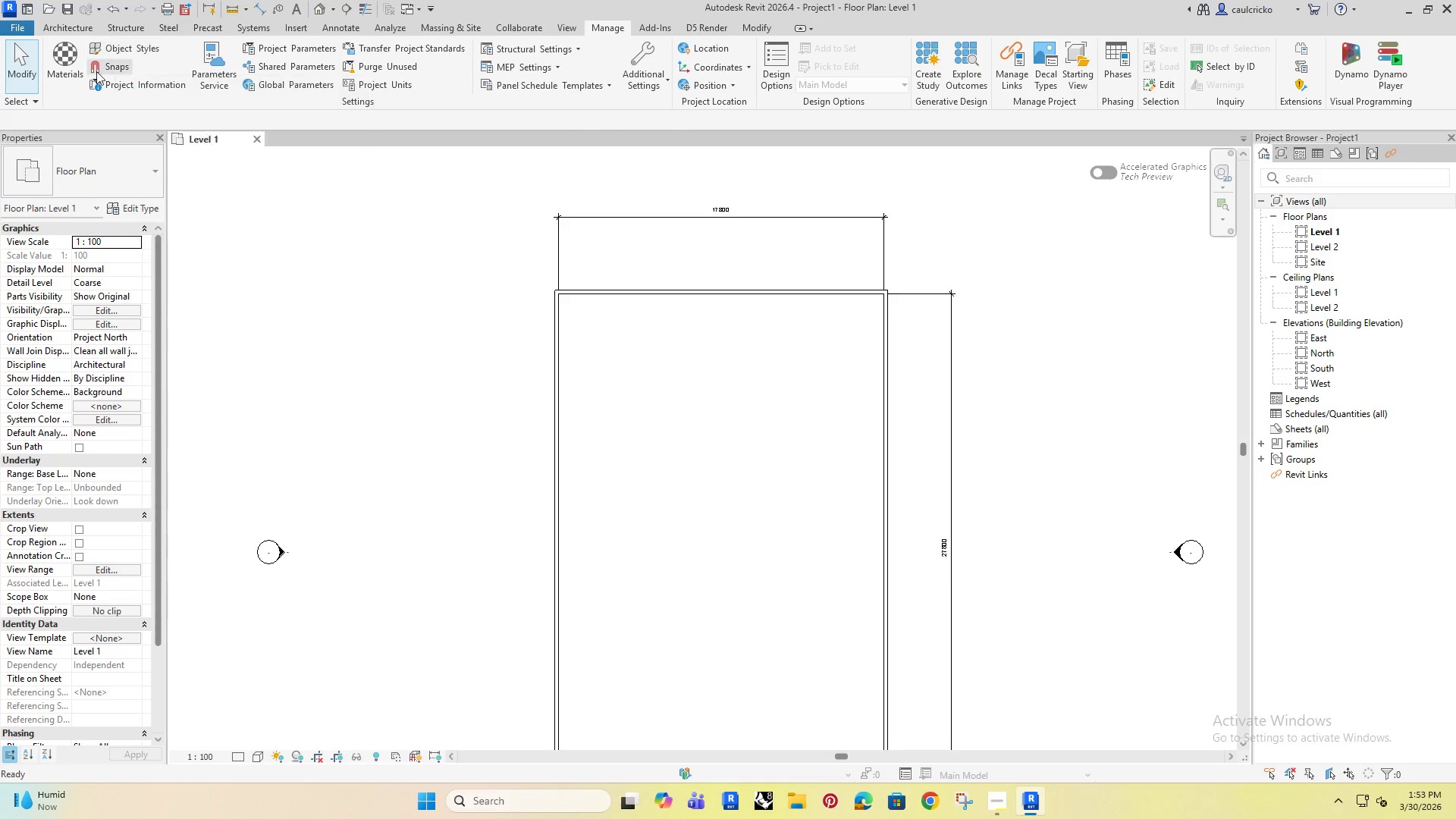 
left_click([376, 84])
 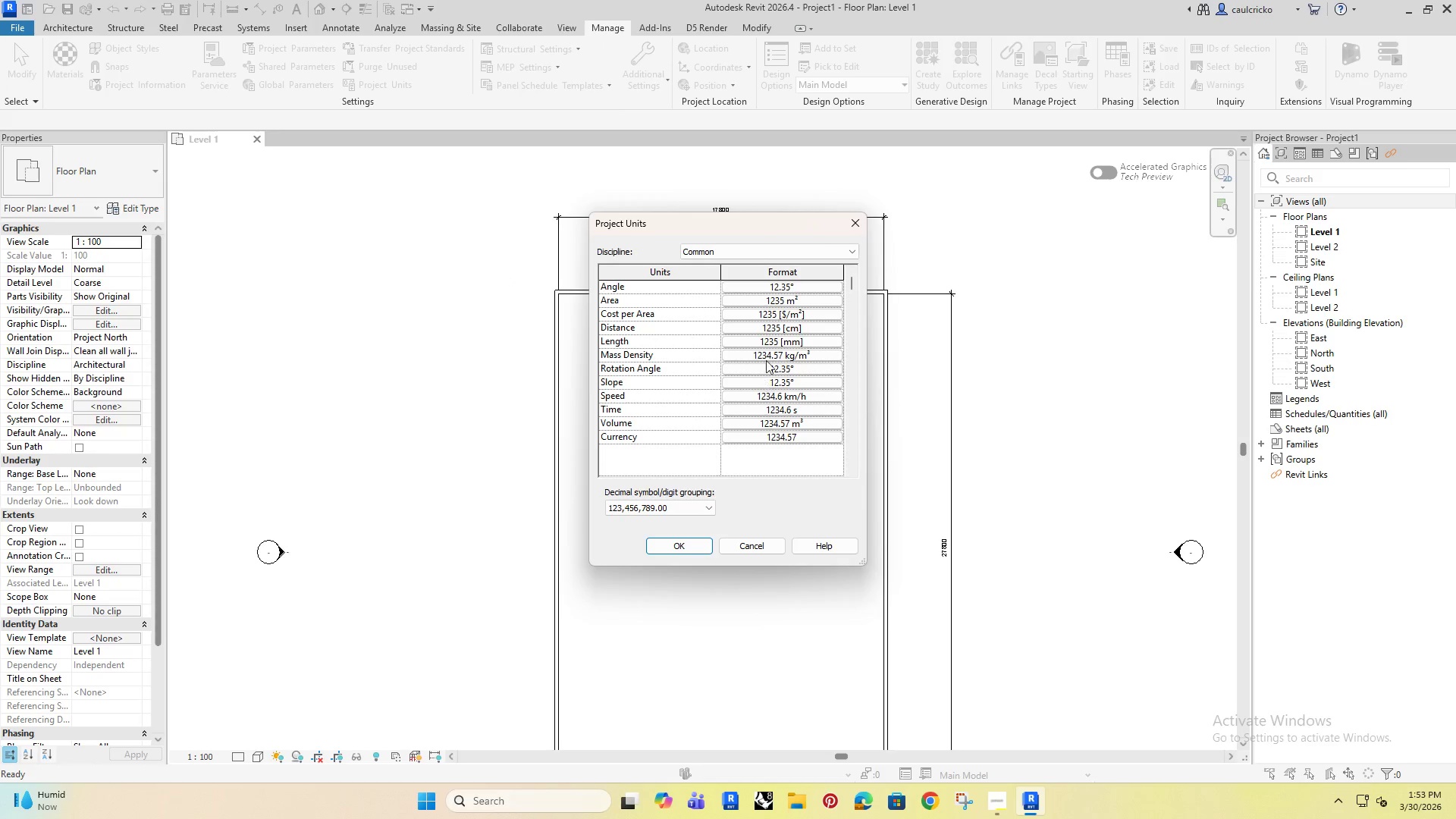 
wait(7.39)
 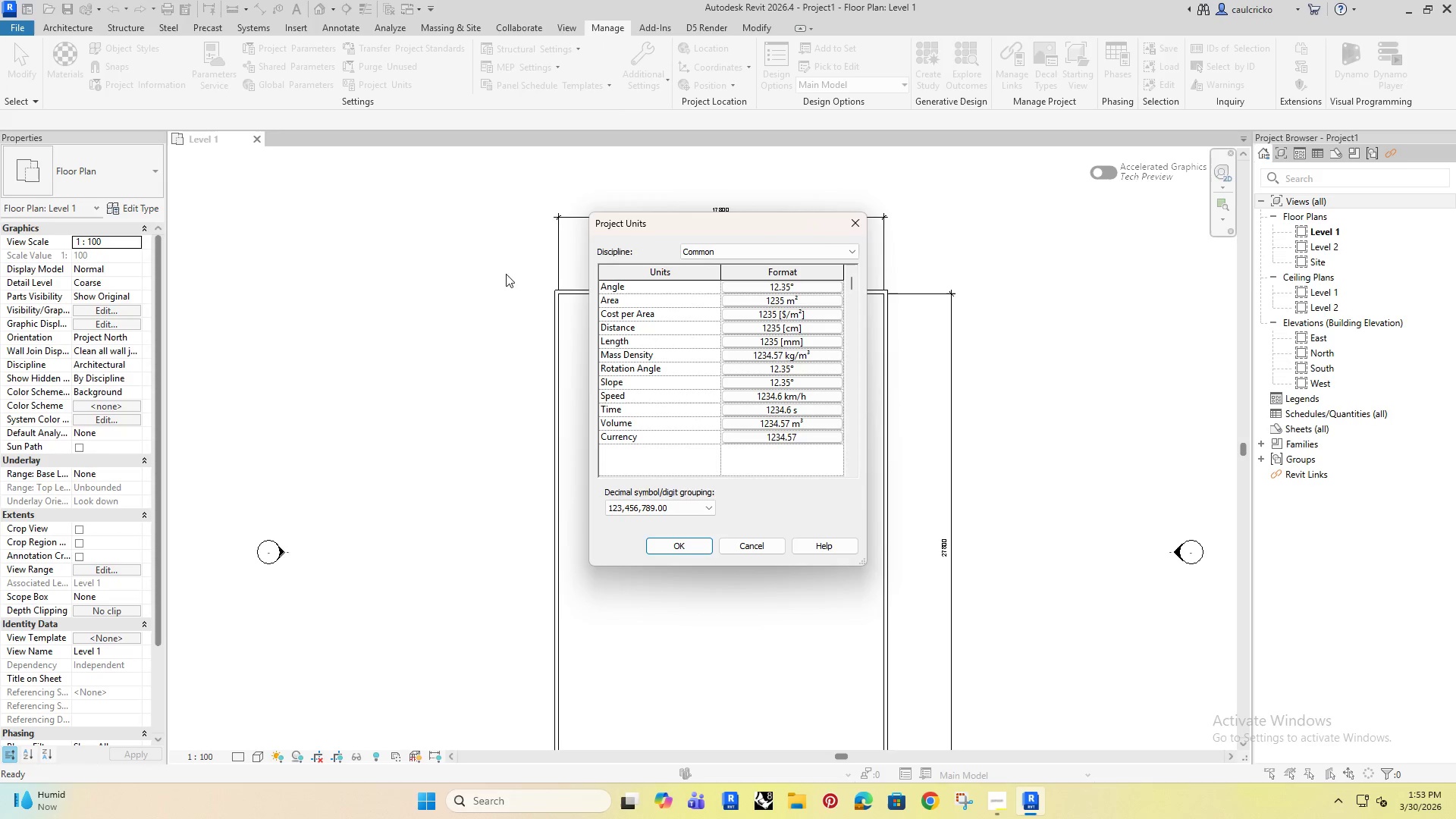 
double_click([764, 339])
 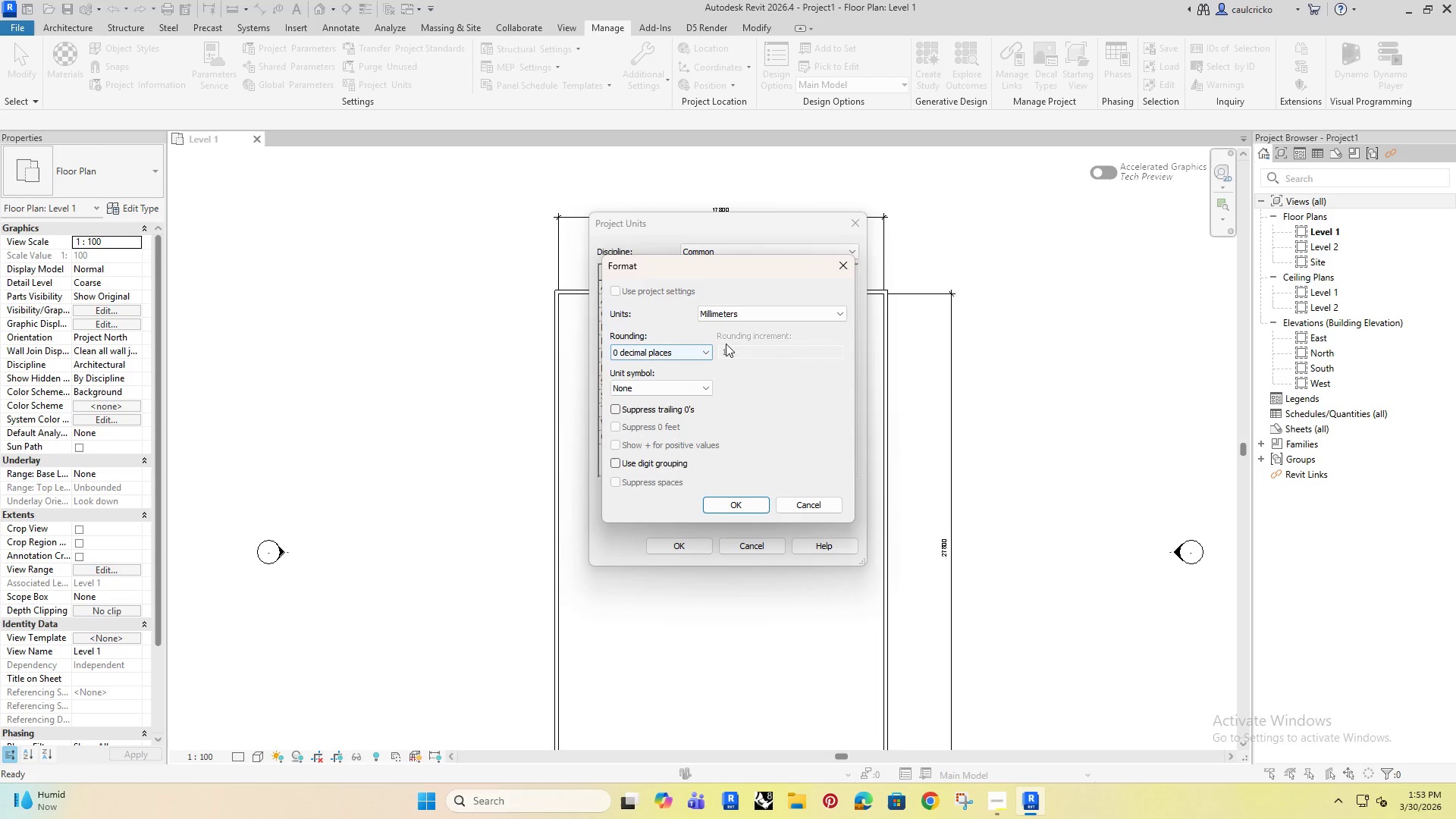 
left_click([739, 306])
 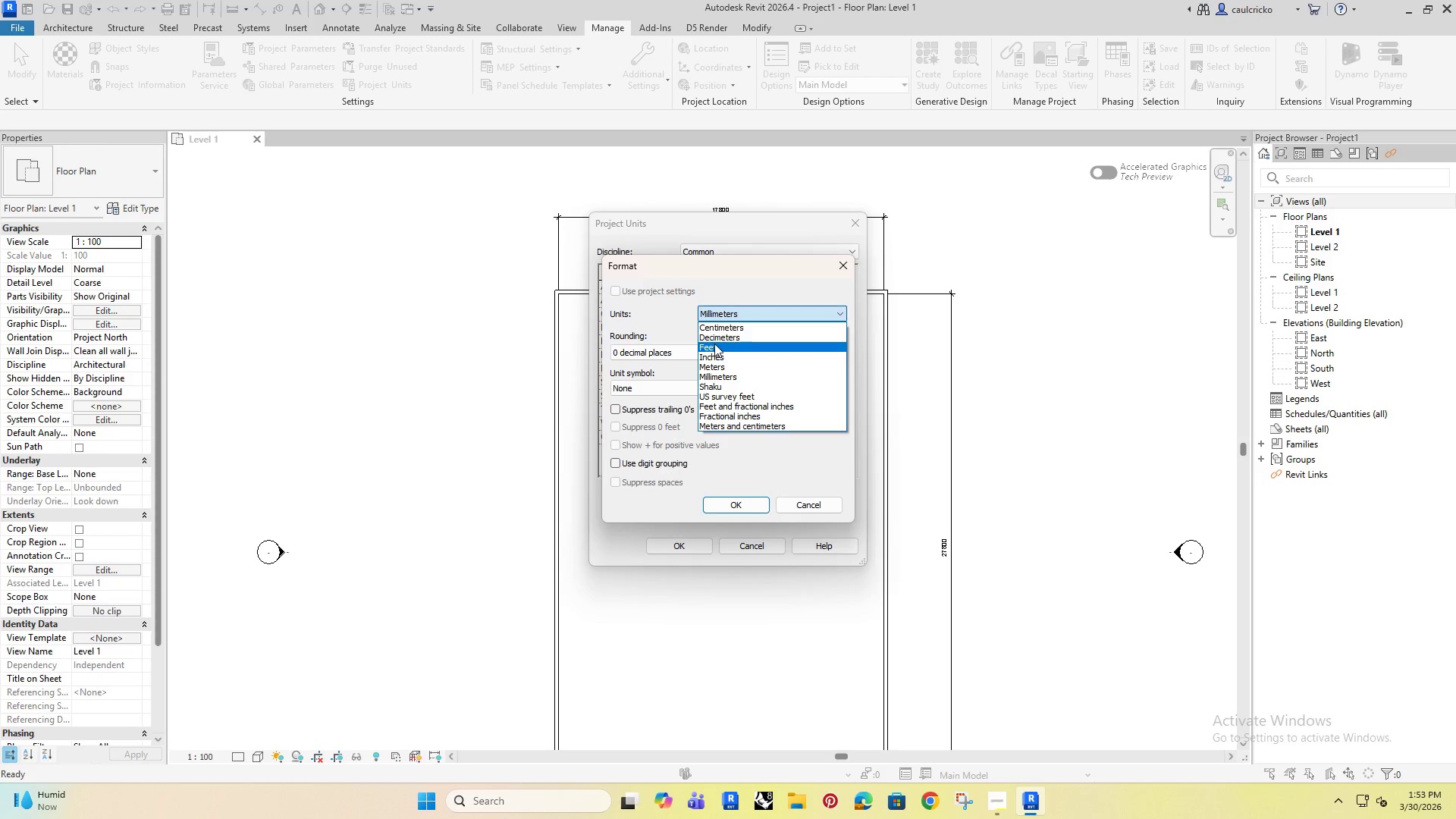 
left_click([727, 358])
 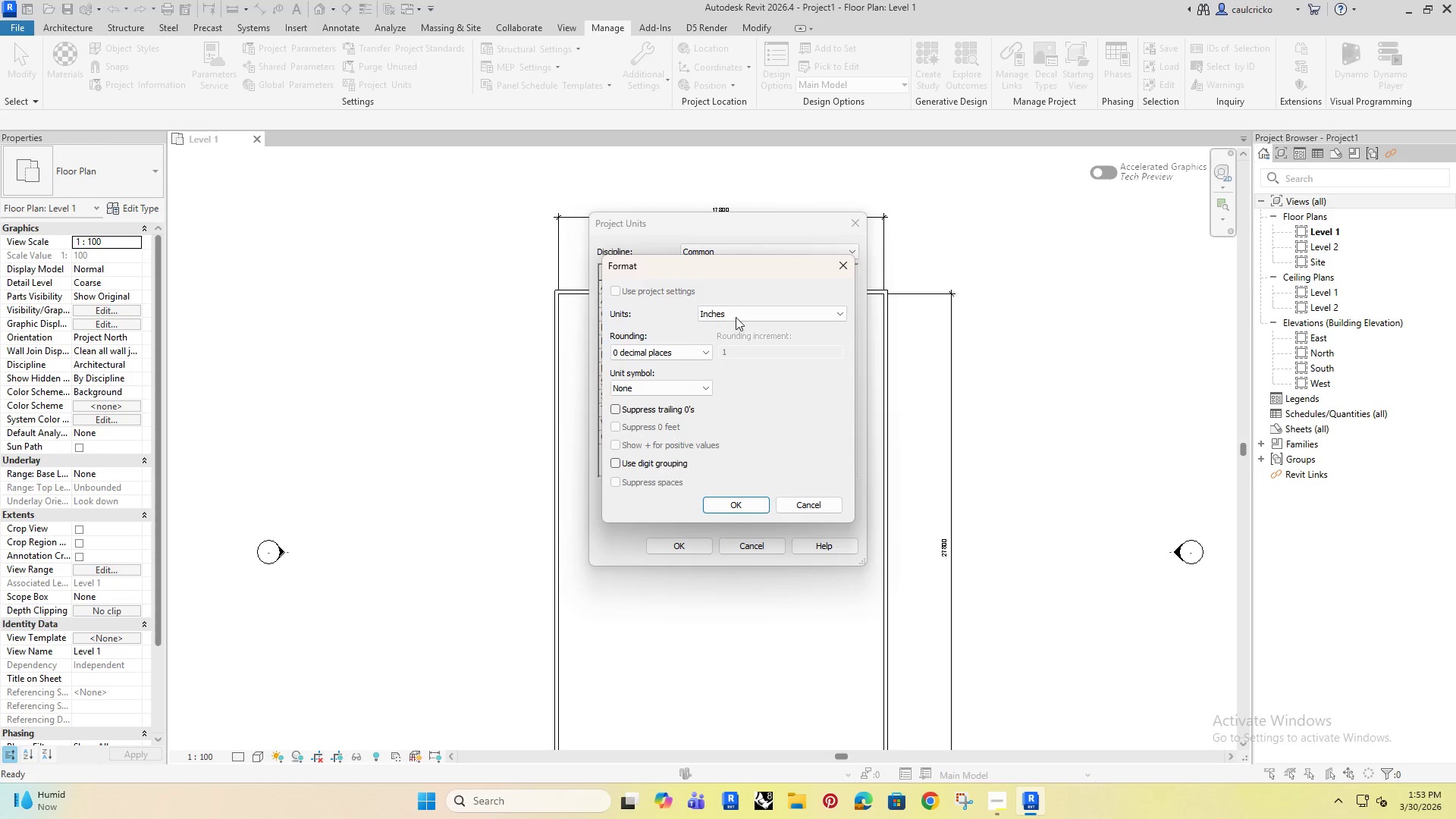 
left_click([736, 310])
 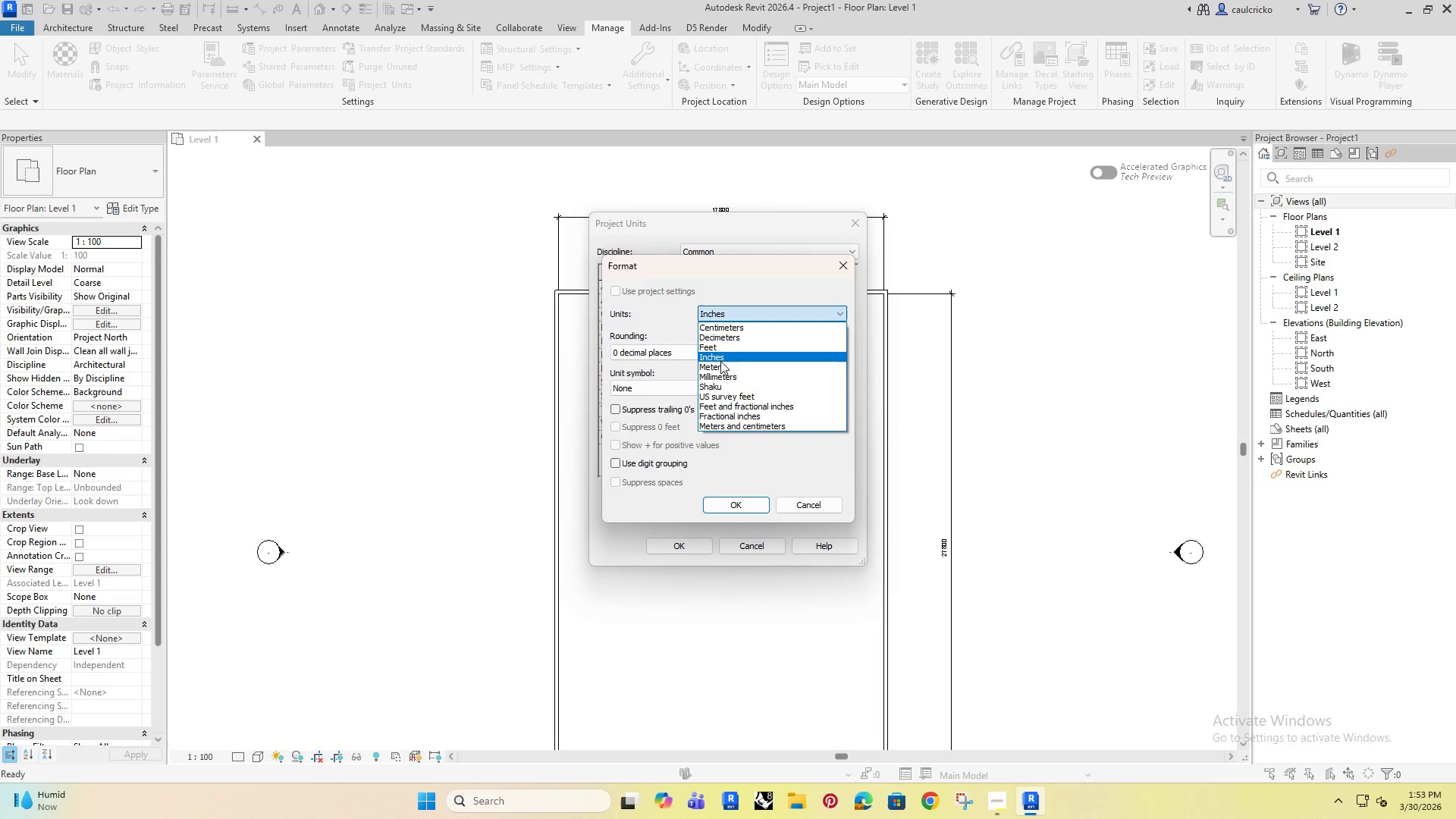 
left_click([722, 348])
 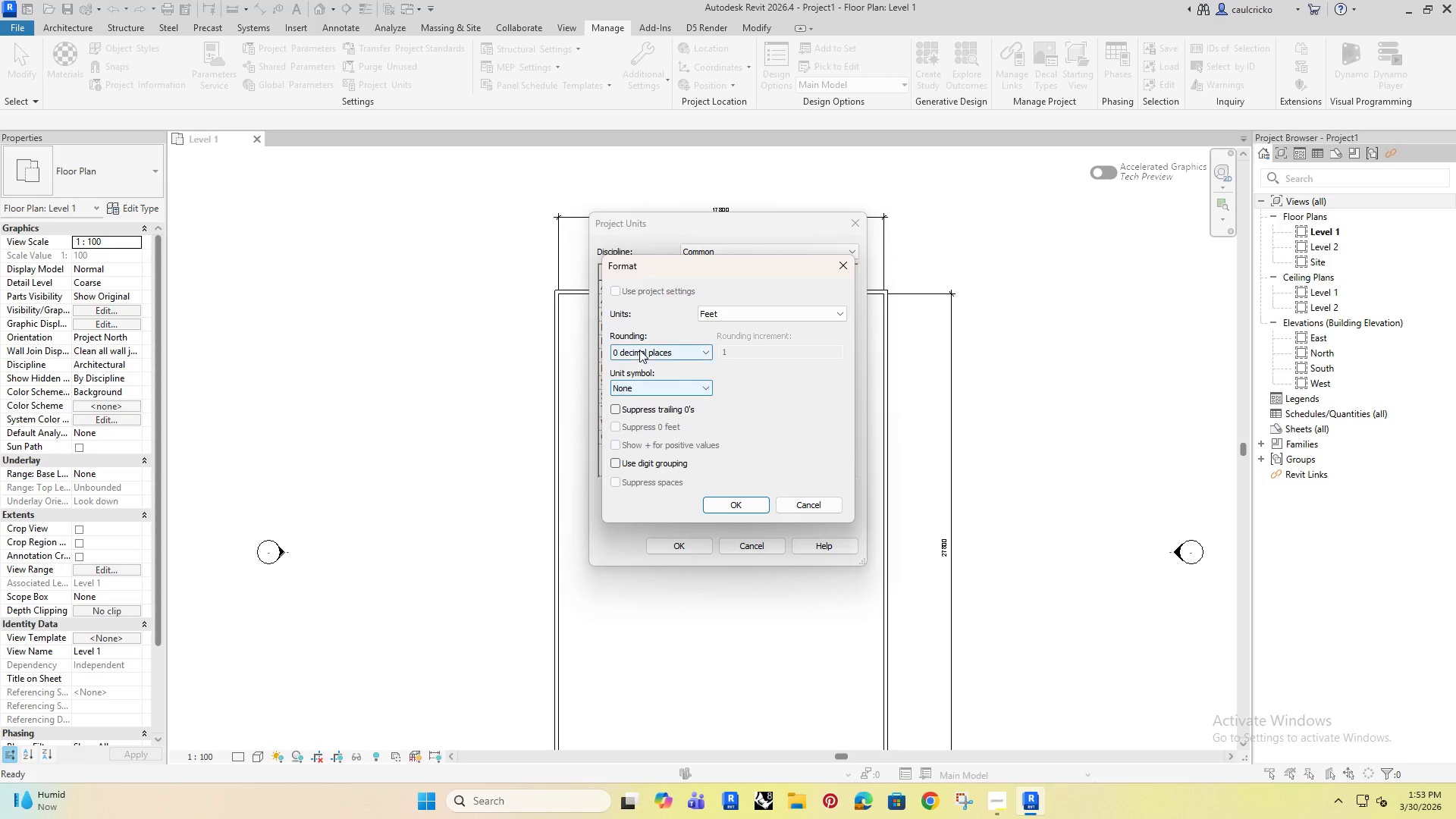 
left_click([659, 391])
 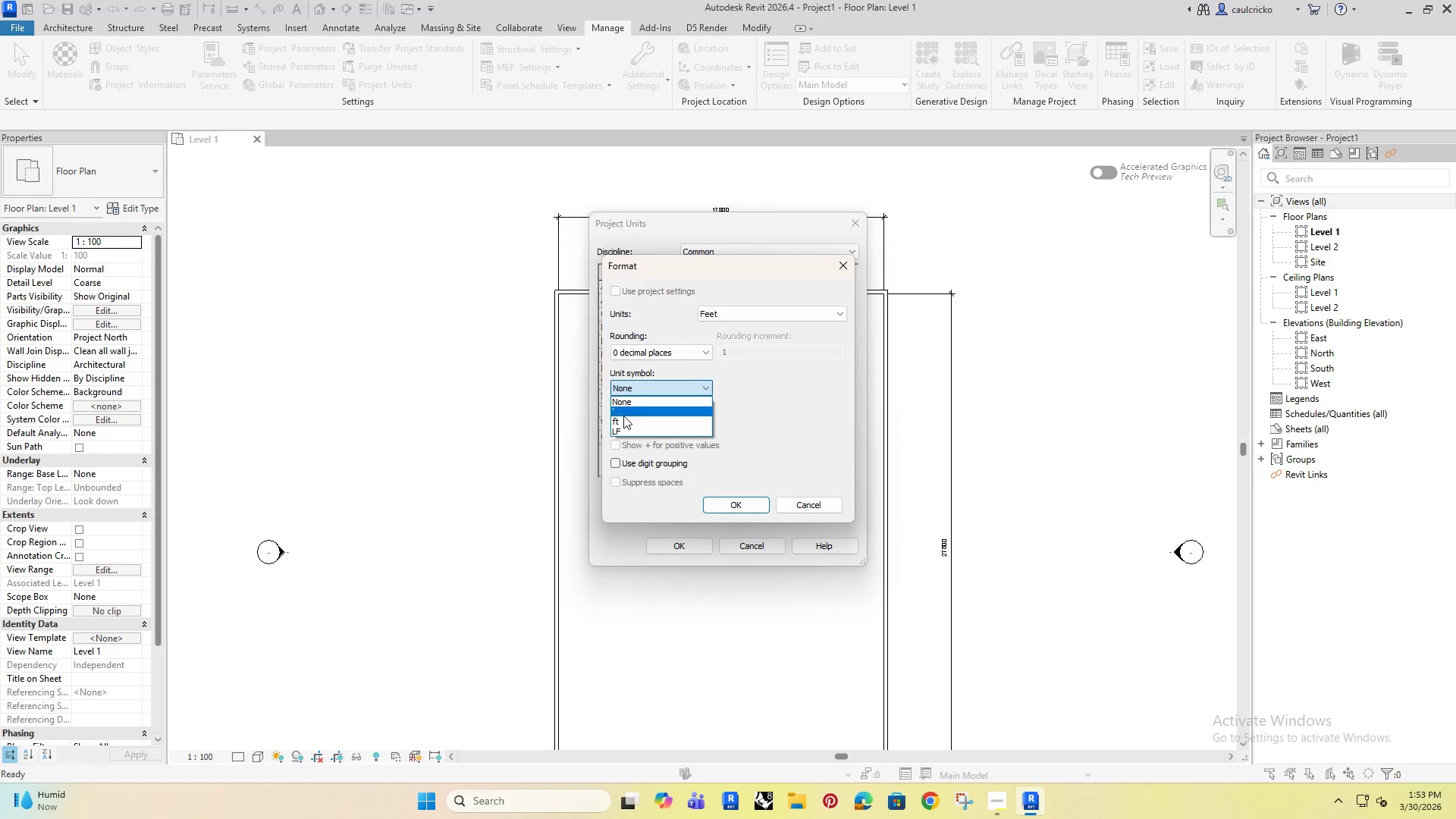 
left_click([622, 414])
 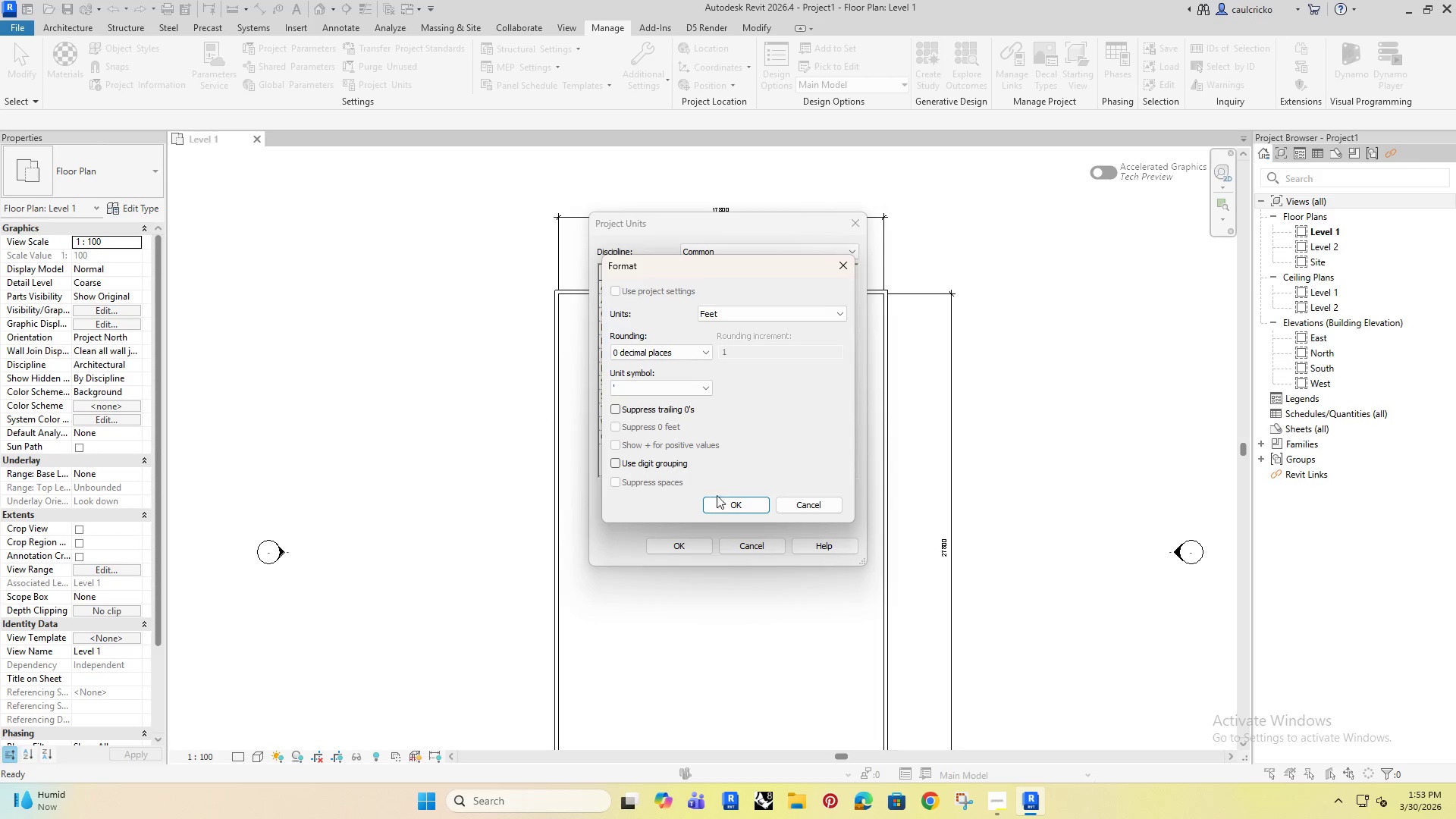 
left_click([727, 510])
 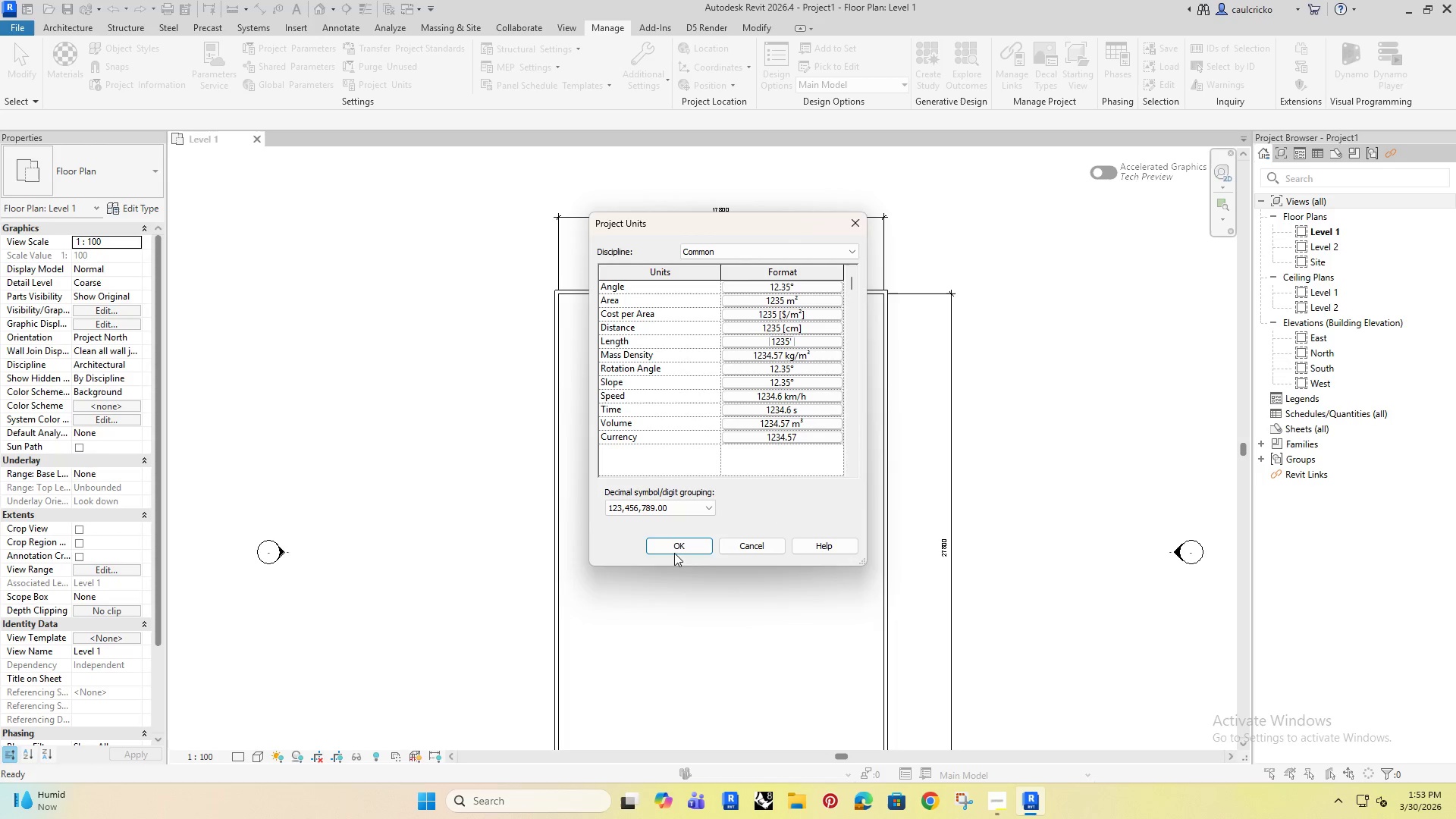 
left_click_drag(start_coordinate=[657, 541], to_coordinate=[661, 541])
 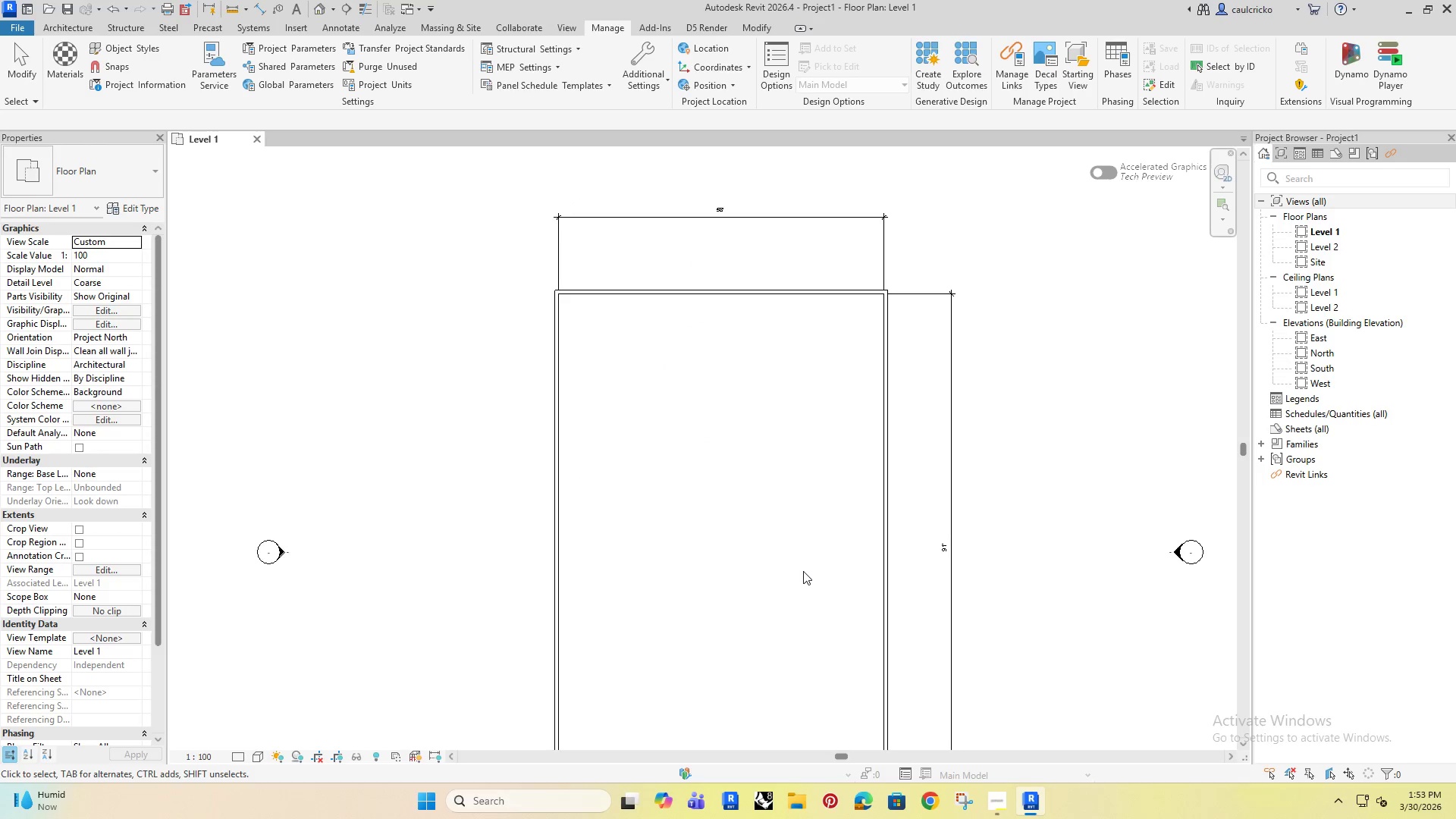 
left_click([780, 554])
 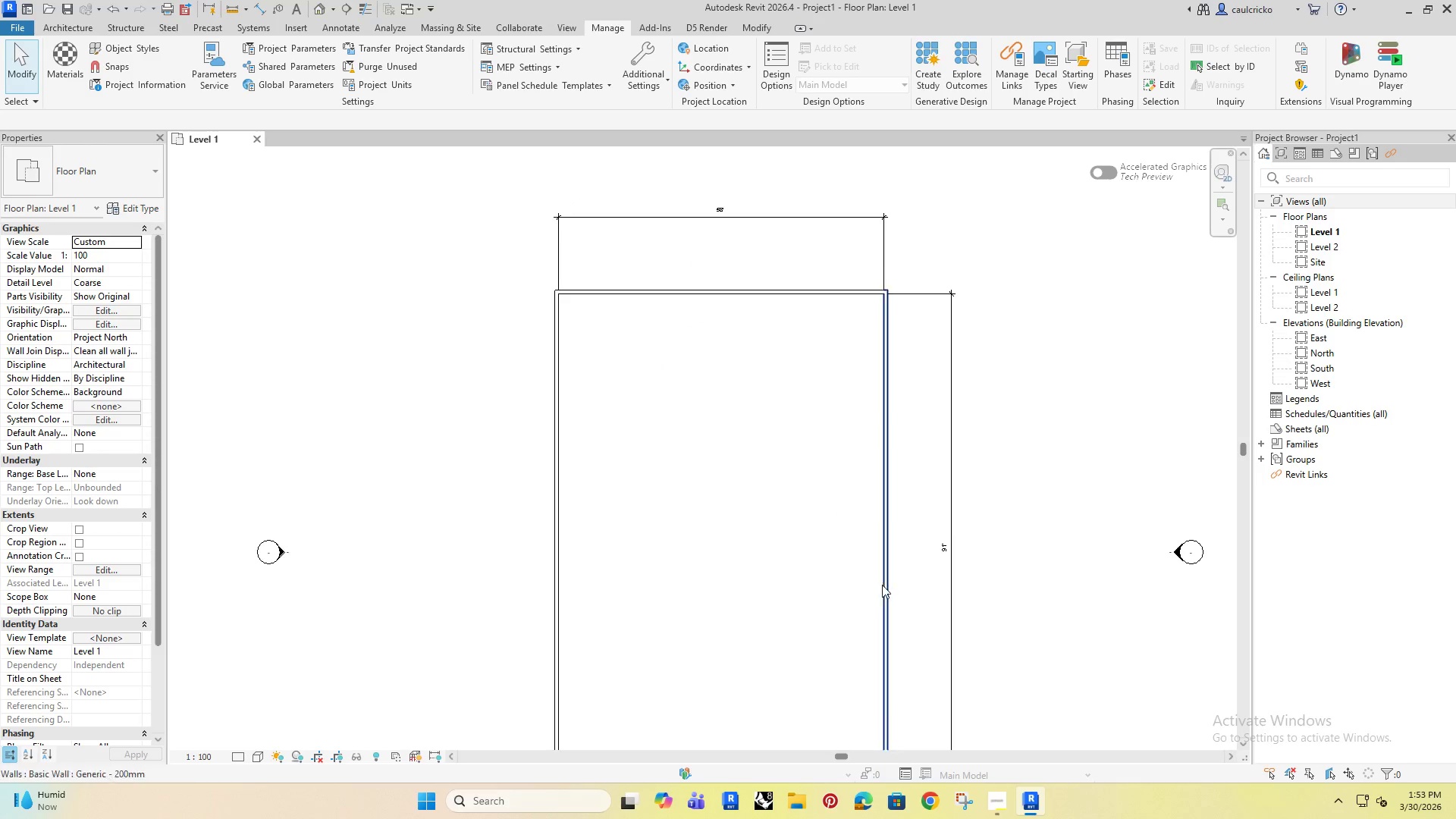 
scroll: coordinate [867, 615], scroll_direction: down, amount: 2.0
 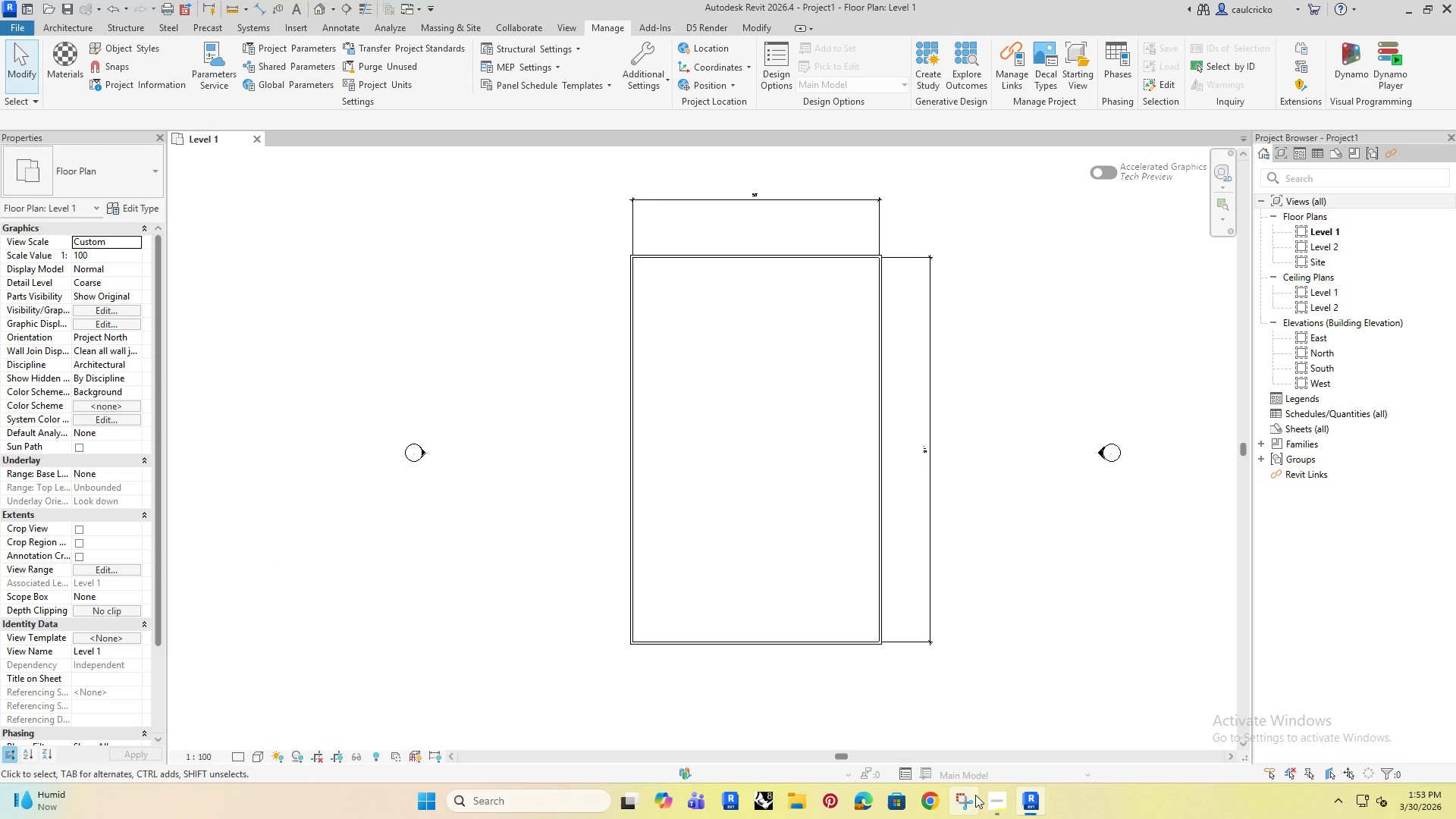 
left_click([995, 805])